 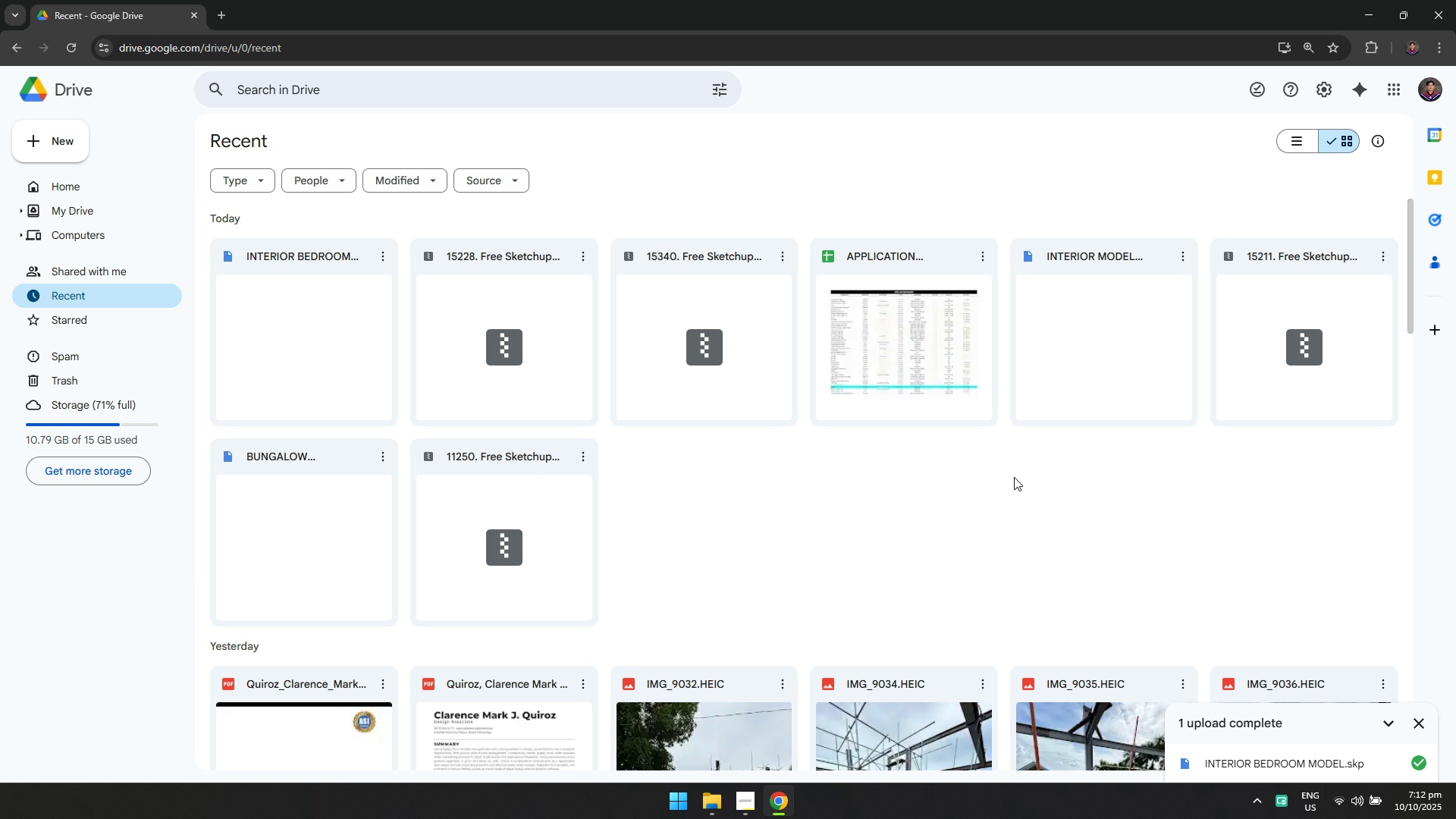 
key(Alt+Tab)
 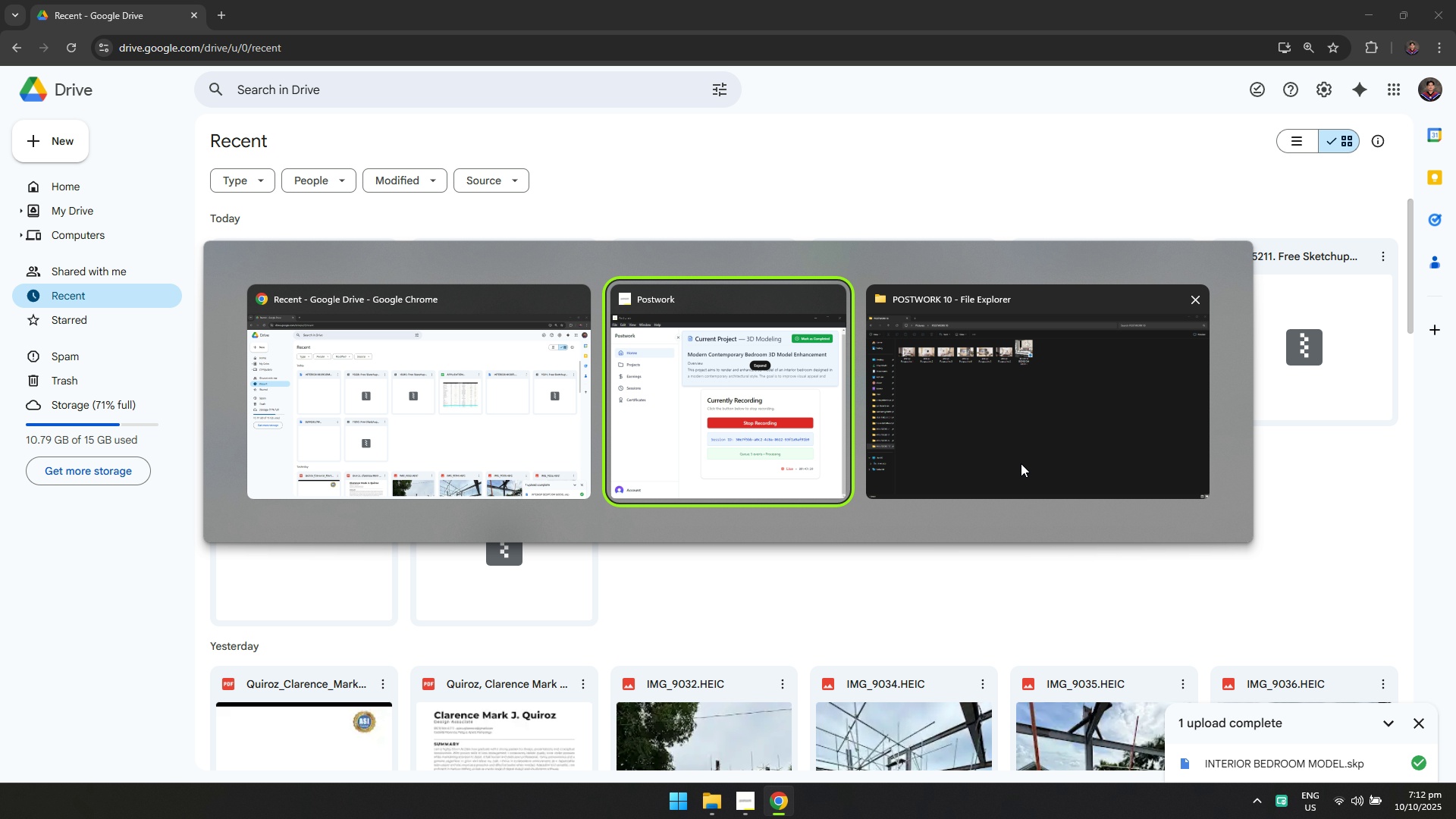 
left_click([1021, 463])
 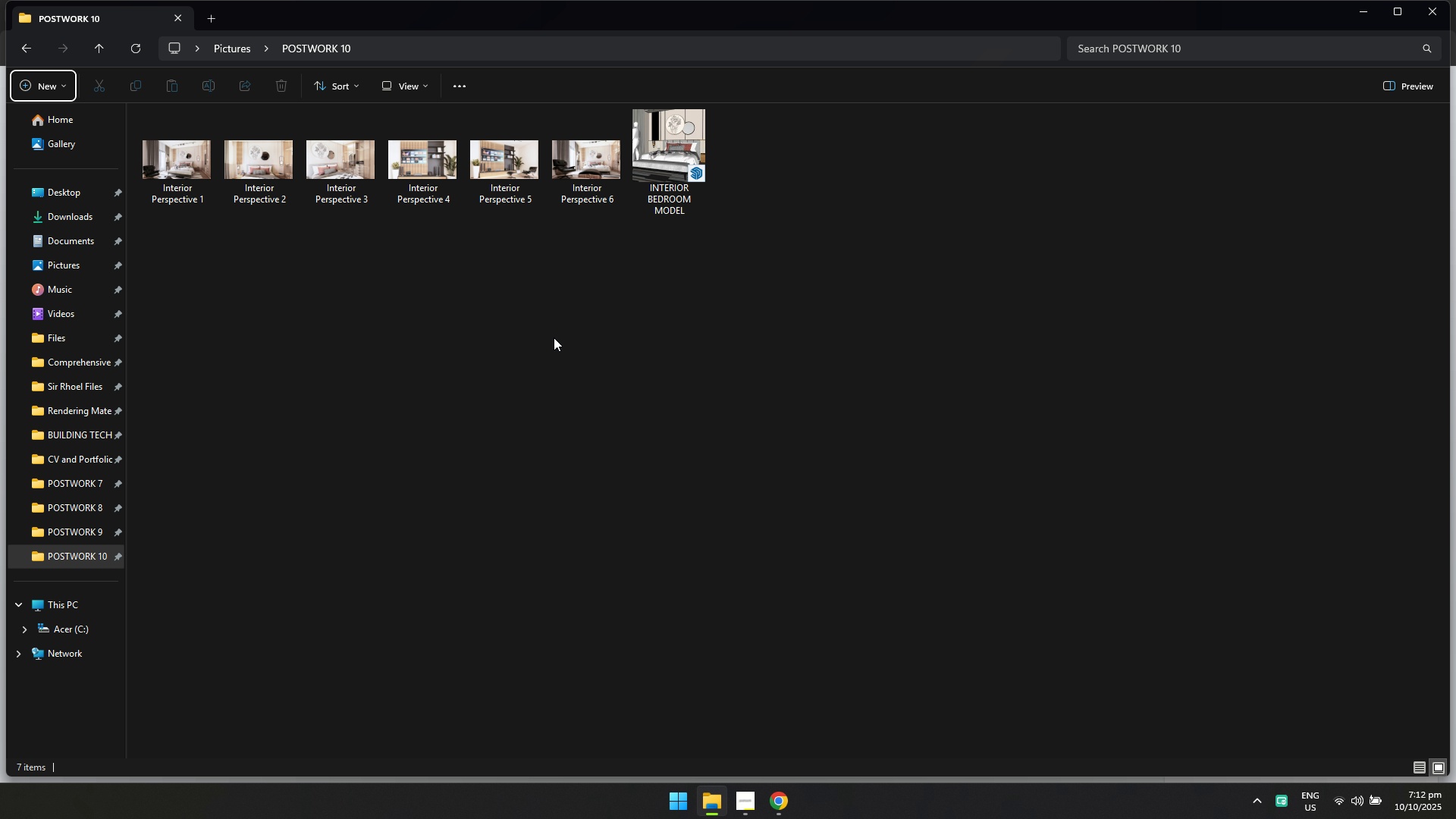 
double_click([554, 337])
 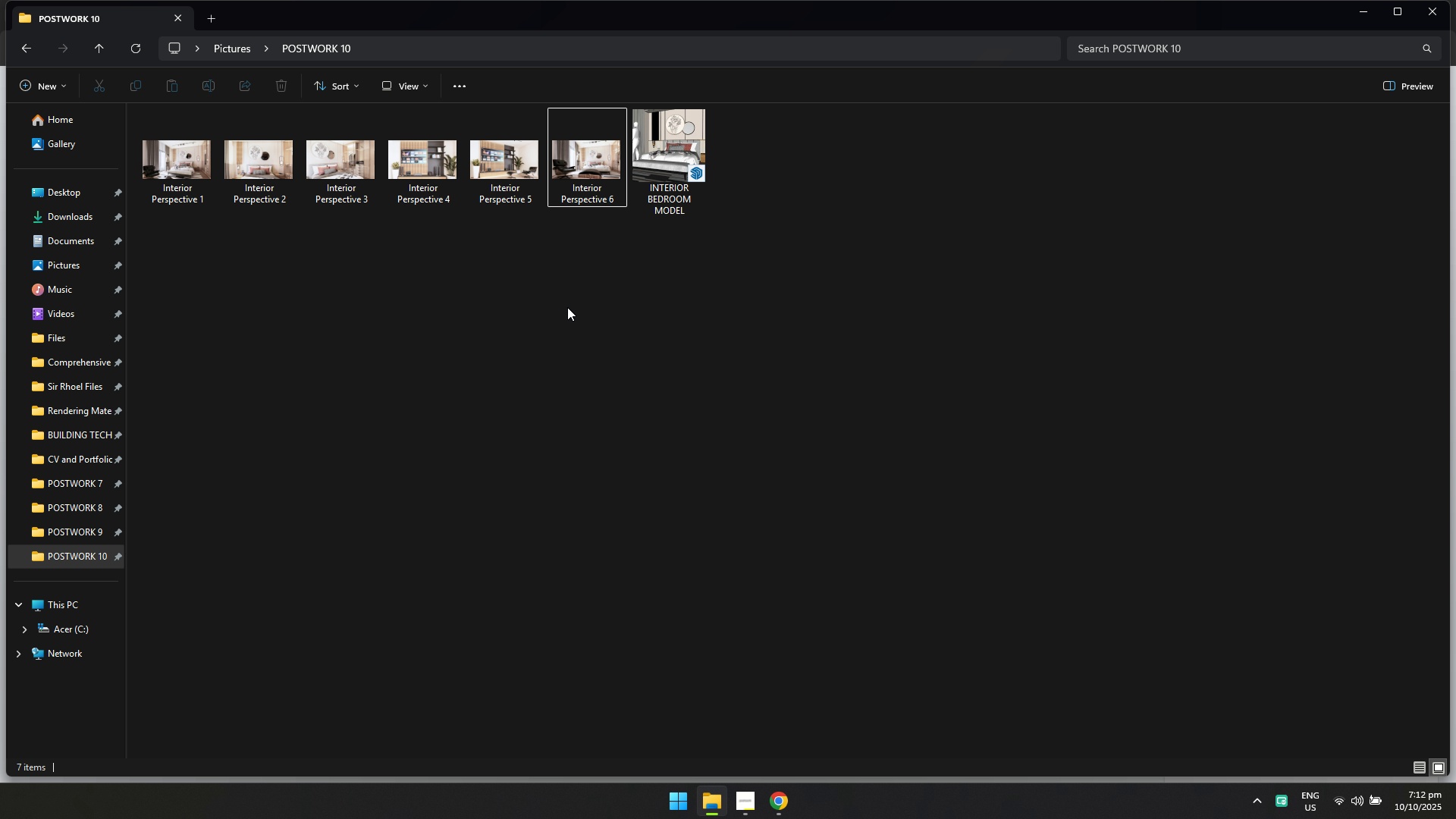 
key(Alt+Tab)
 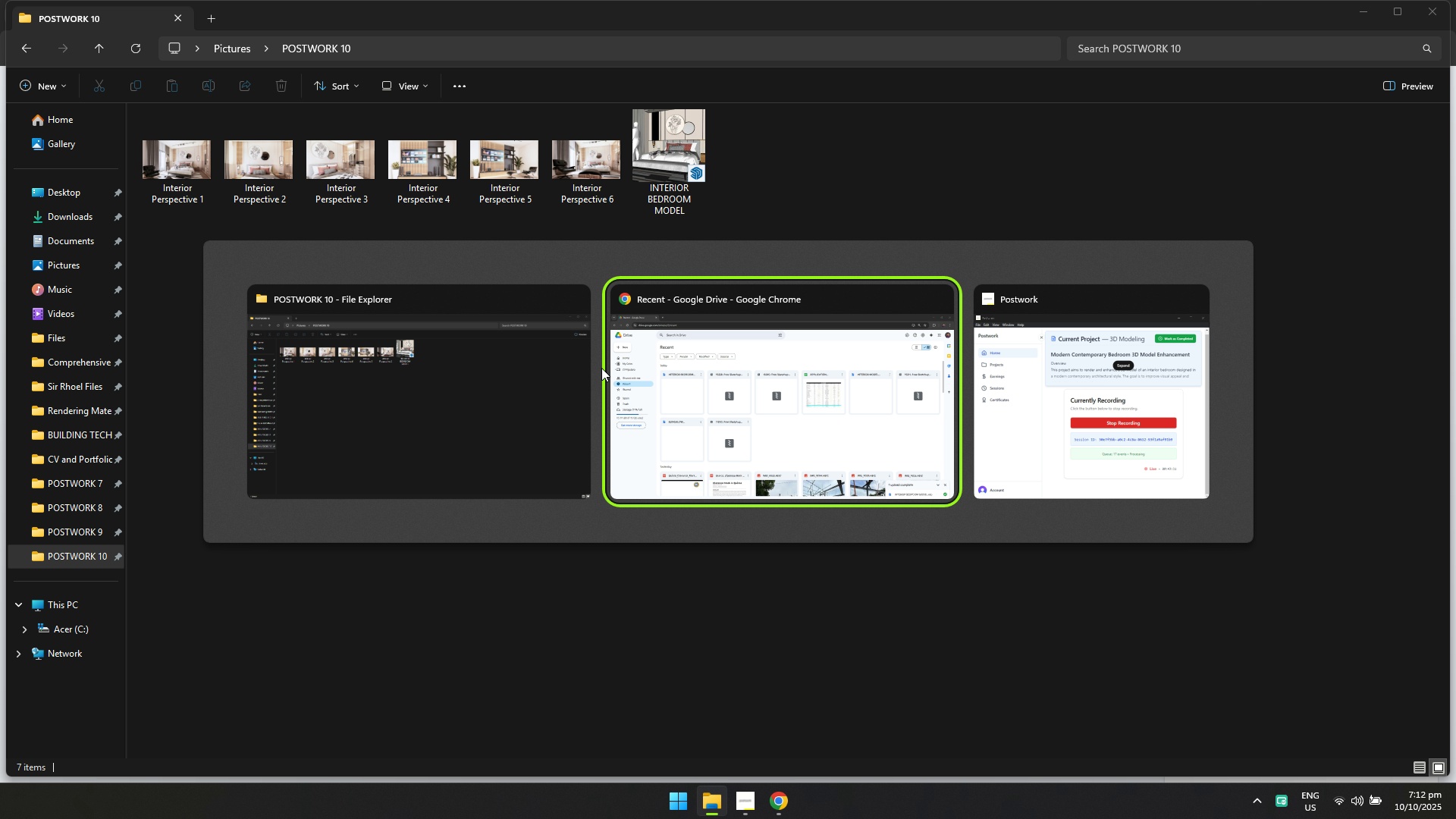 
left_click([524, 375])
 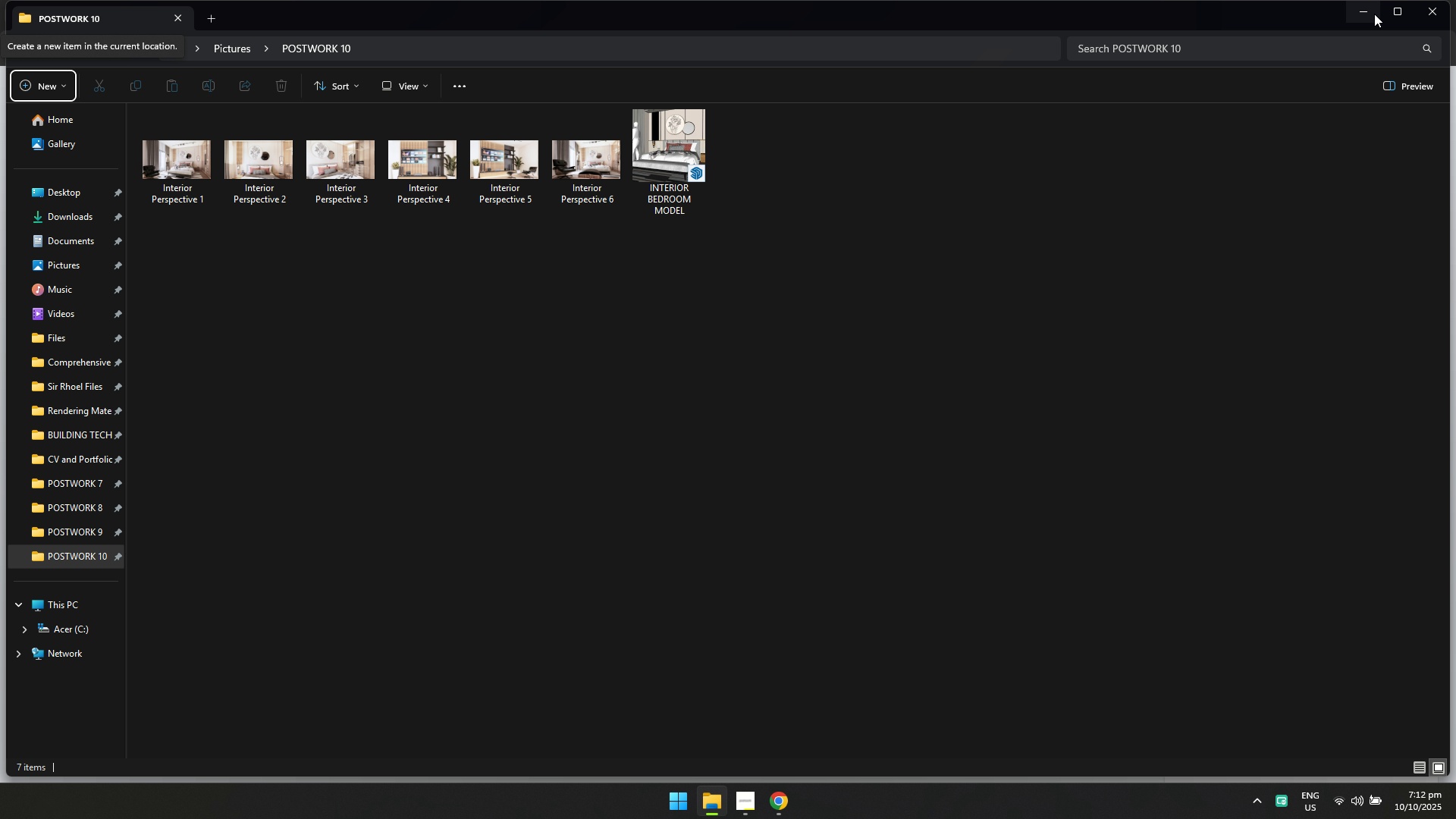 
key(Alt+Tab)
 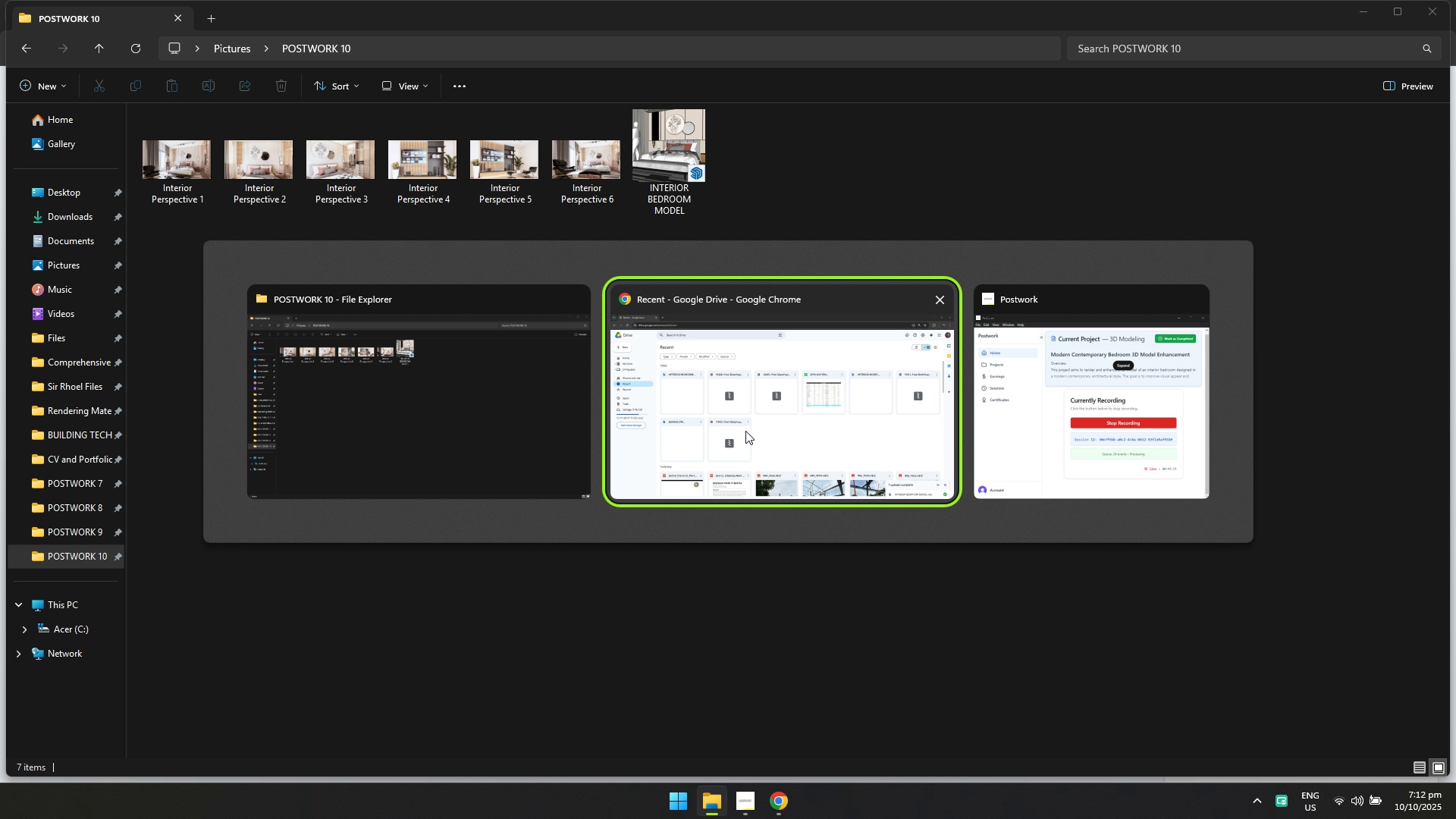 
left_click([550, 426])
 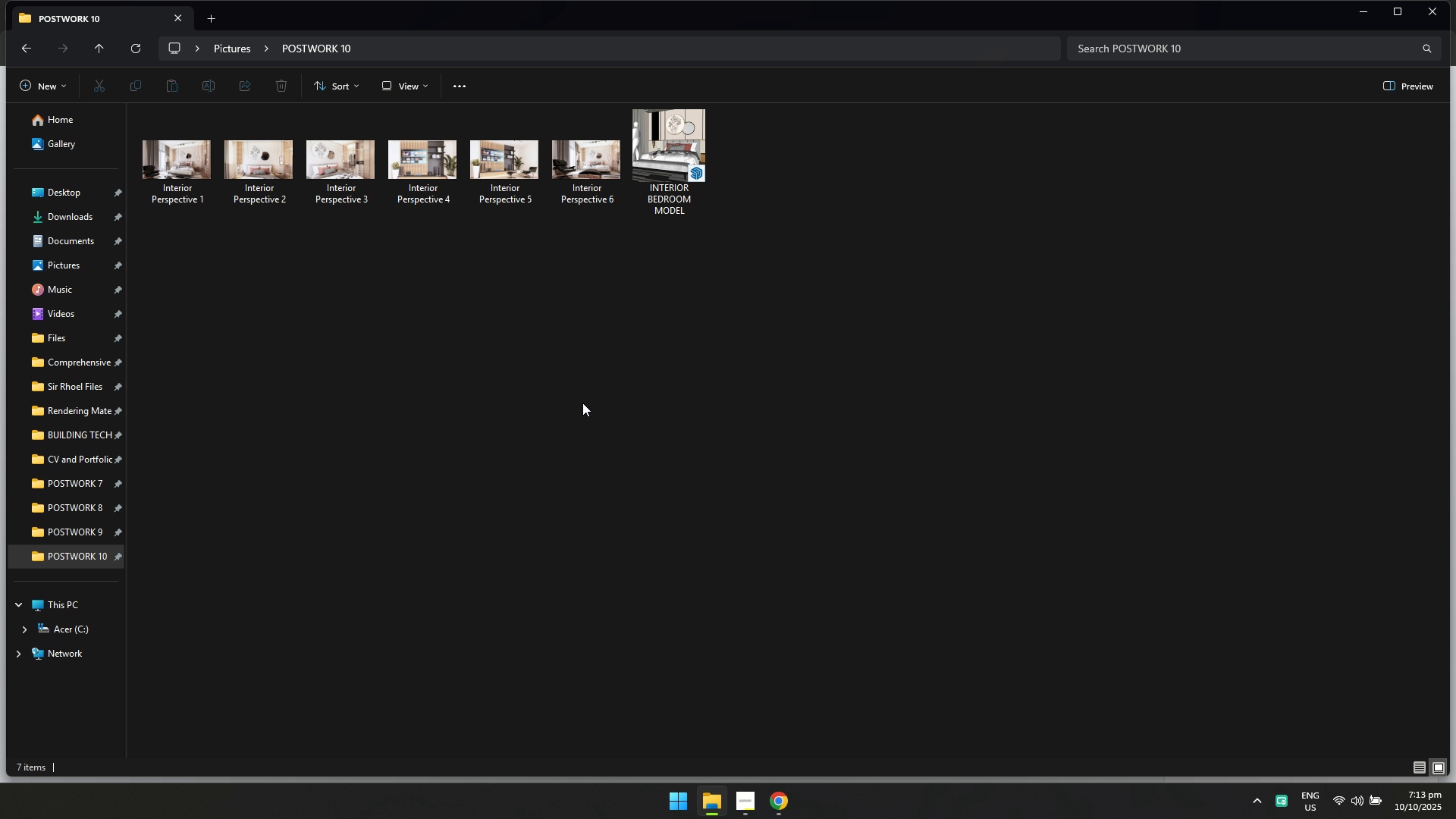 
wait(58.21)
 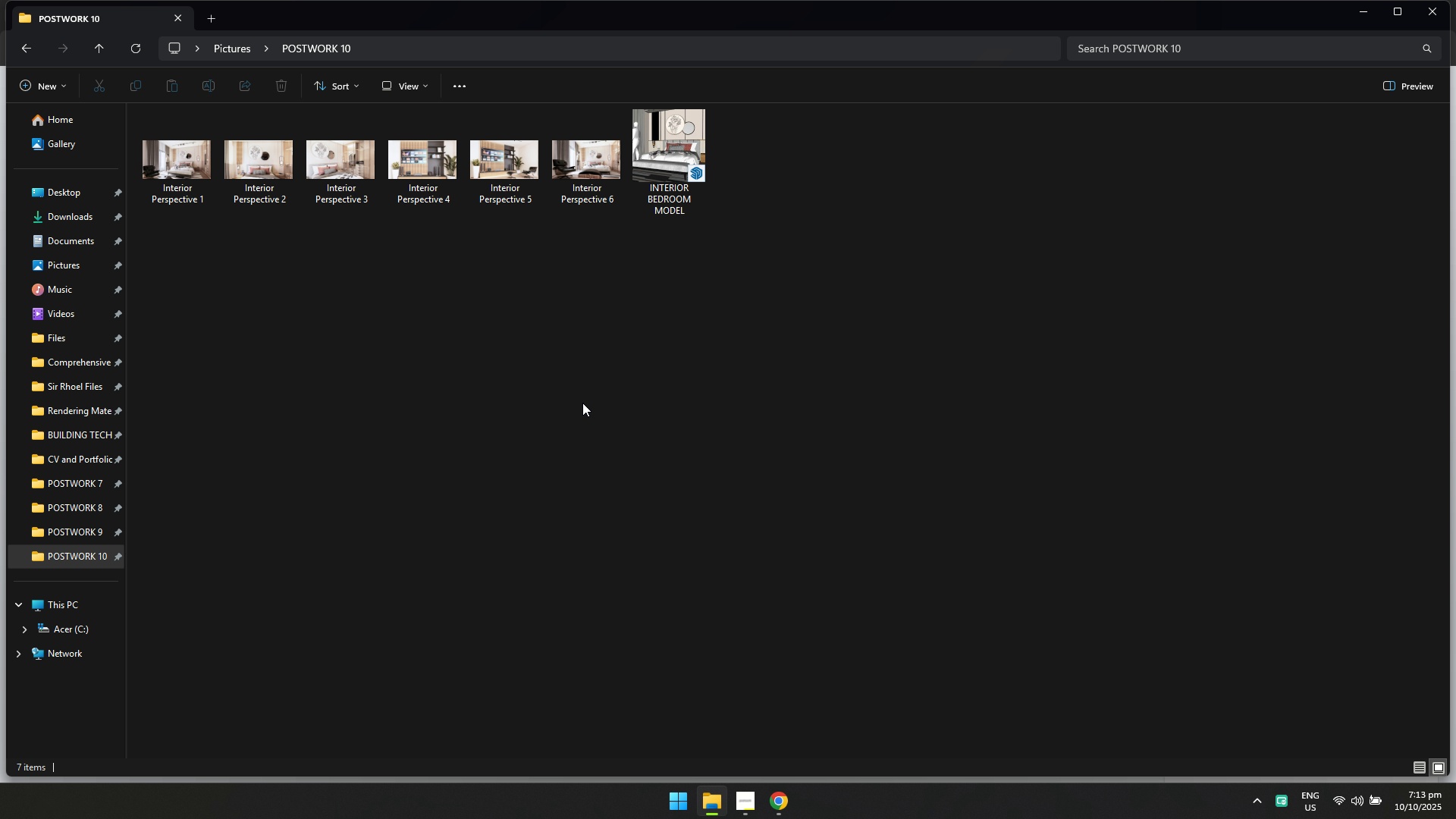 
left_click([582, 403])
 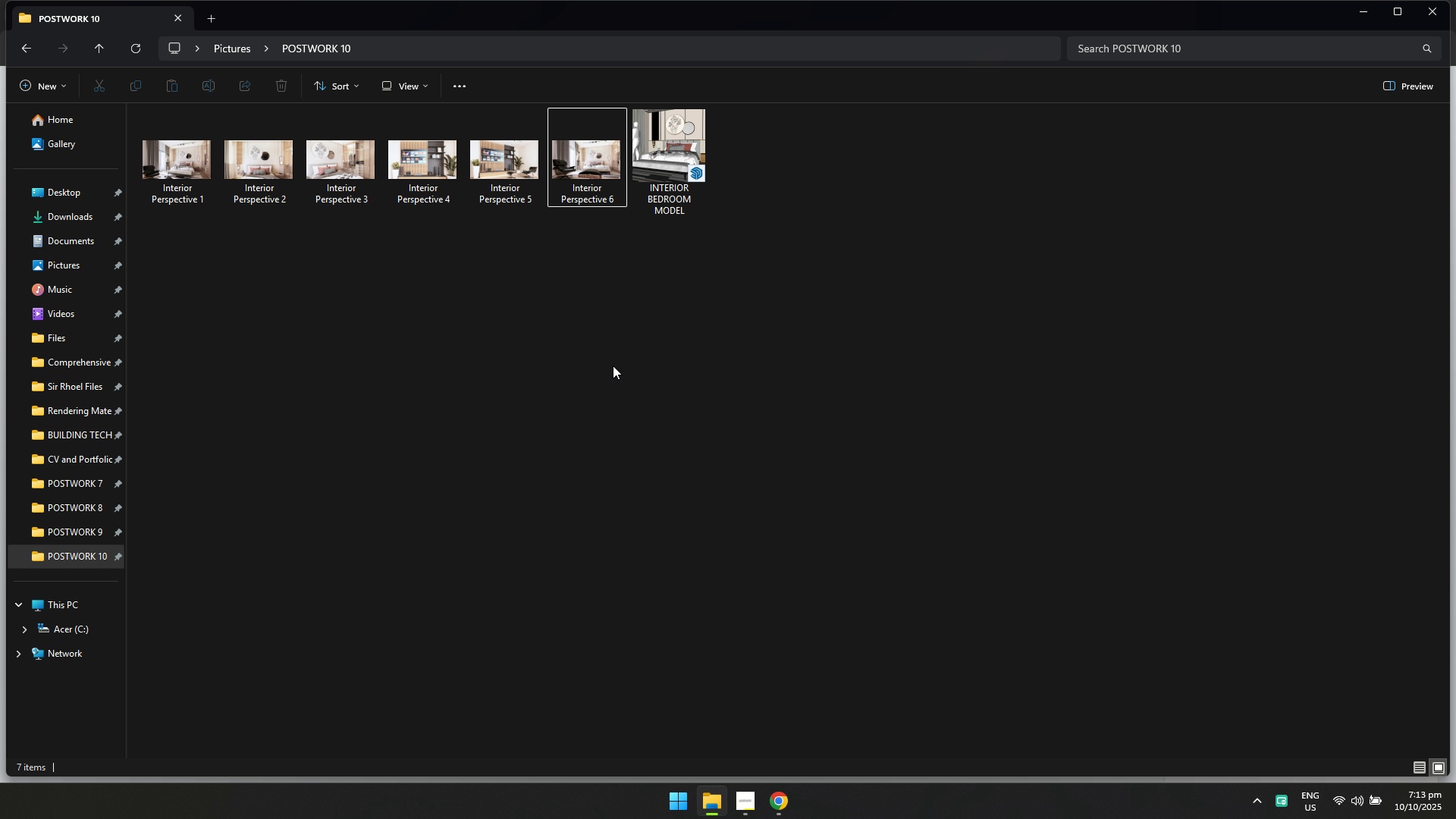 
key(Alt+AltLeft)
 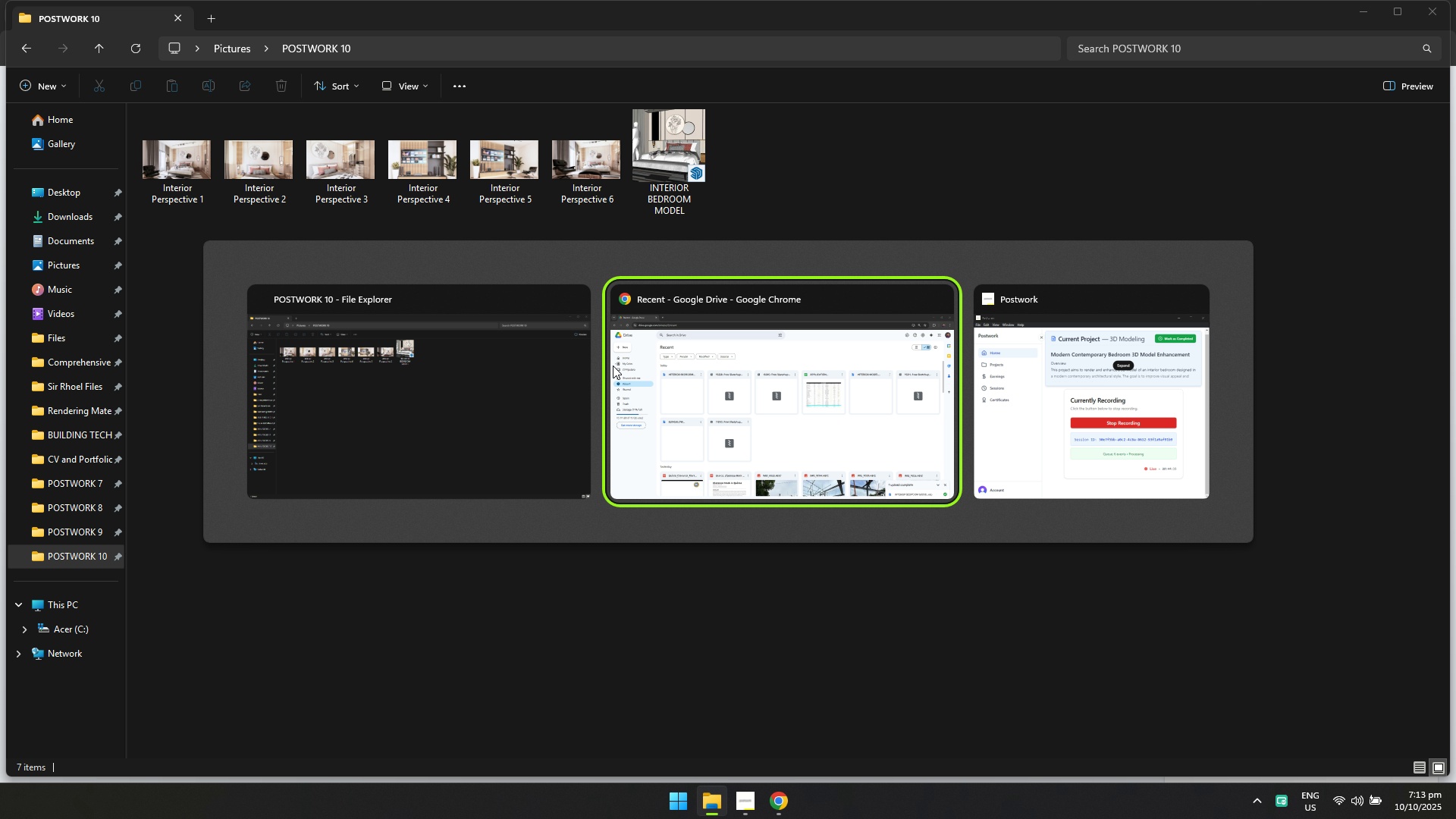 
key(Alt+Tab)
 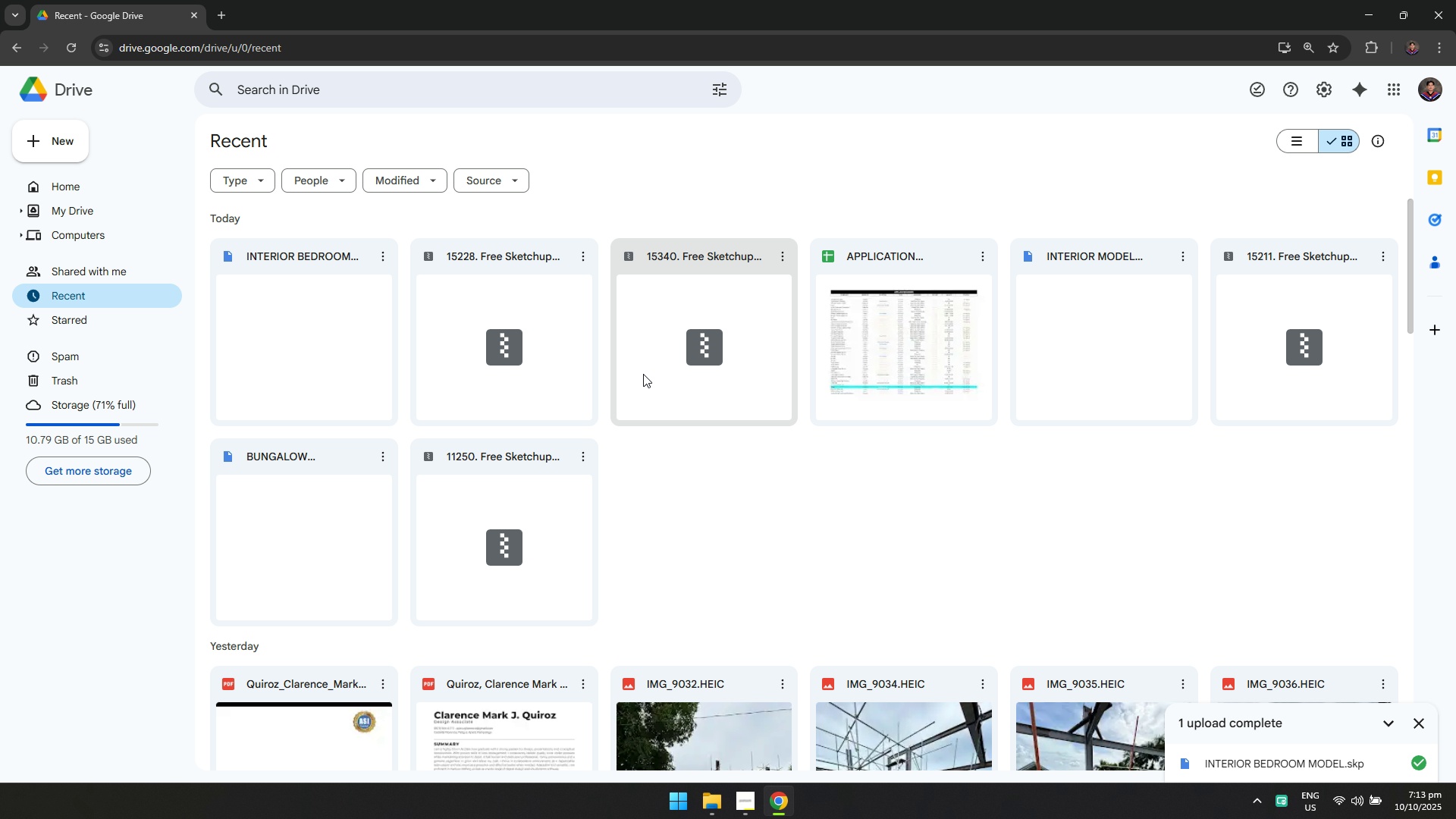 
key(Alt+Tab)
 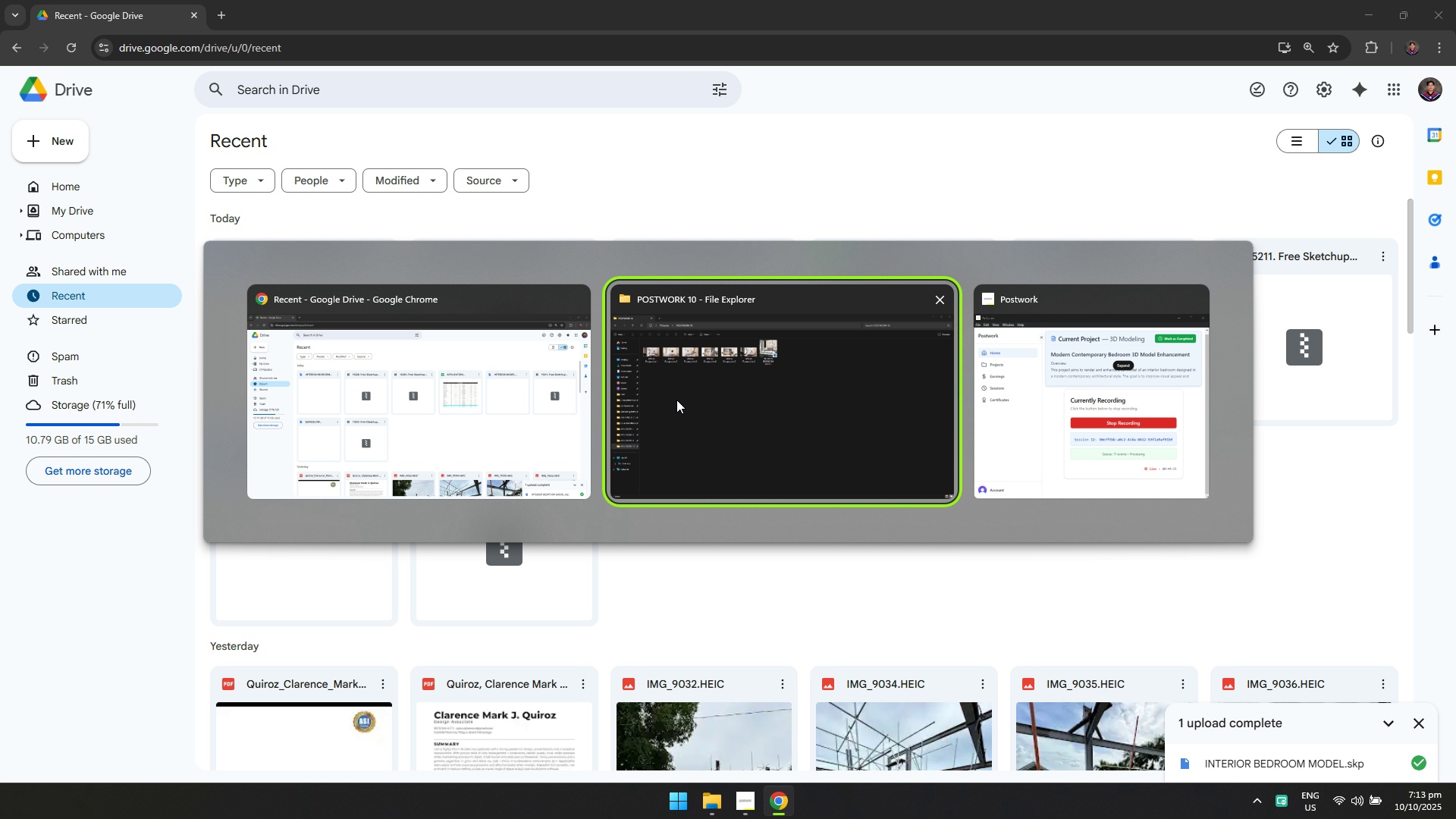 
key(Alt+Tab)